 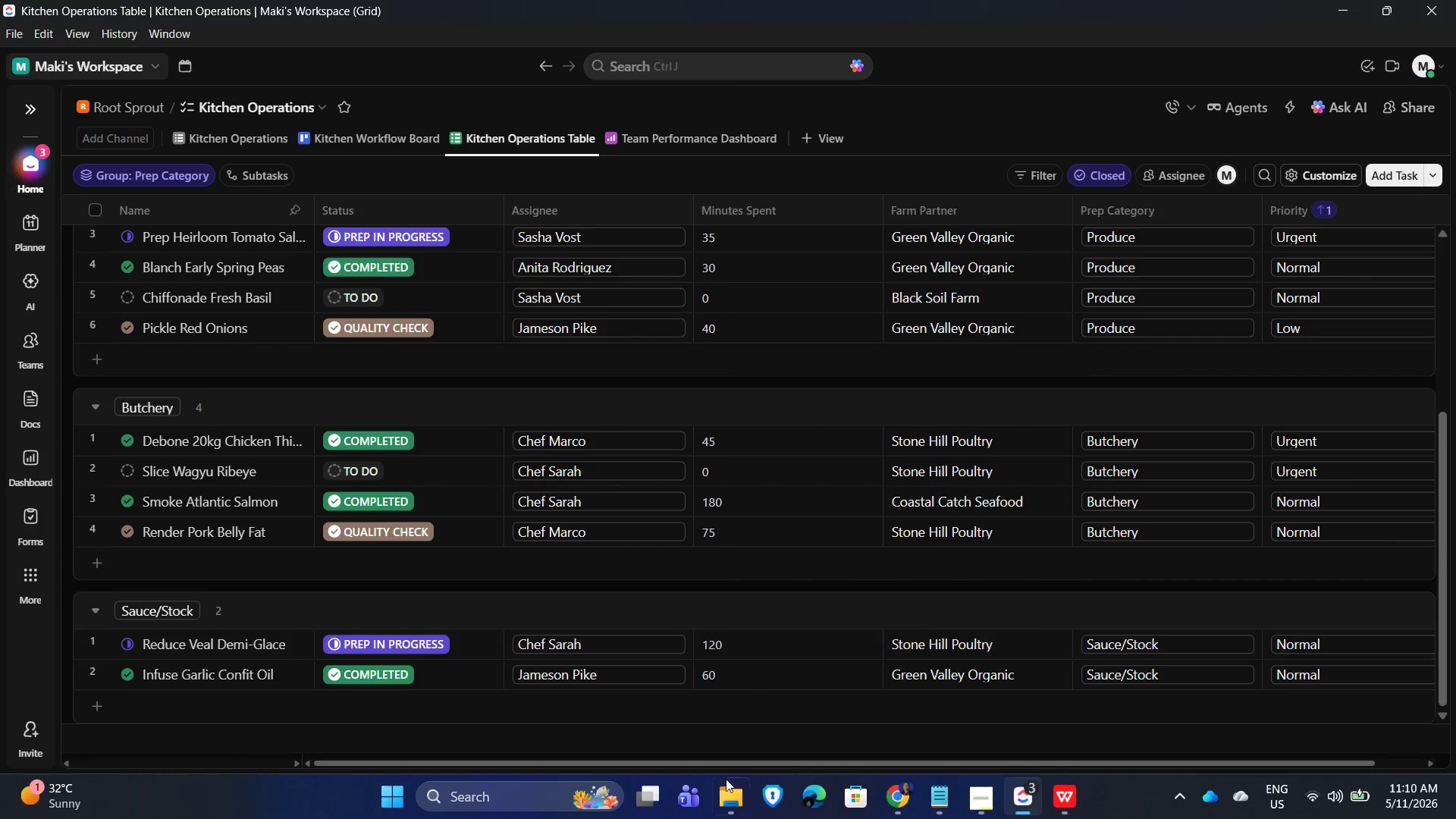 
left_click([737, 394])
 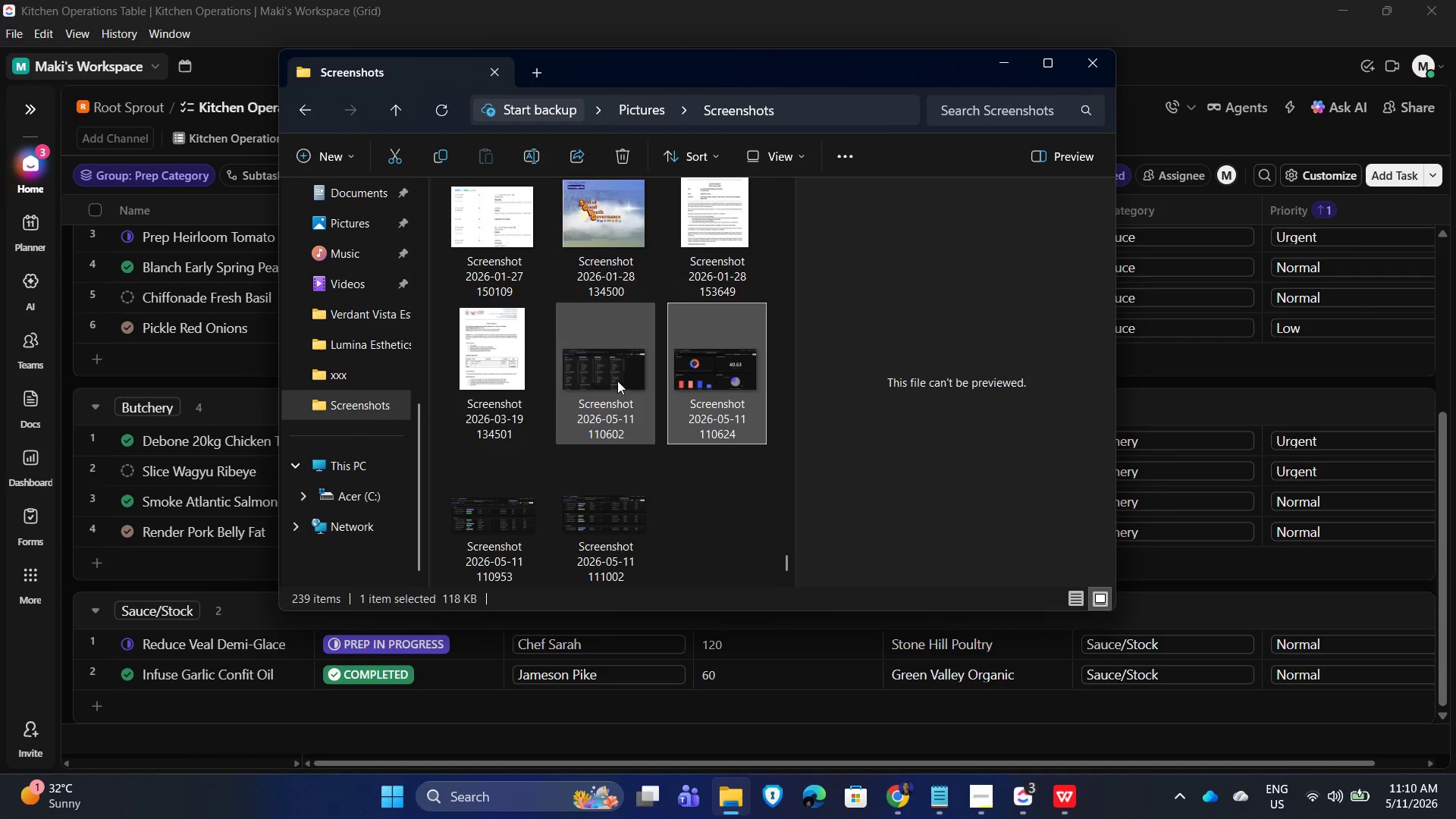 
left_click([613, 377])
 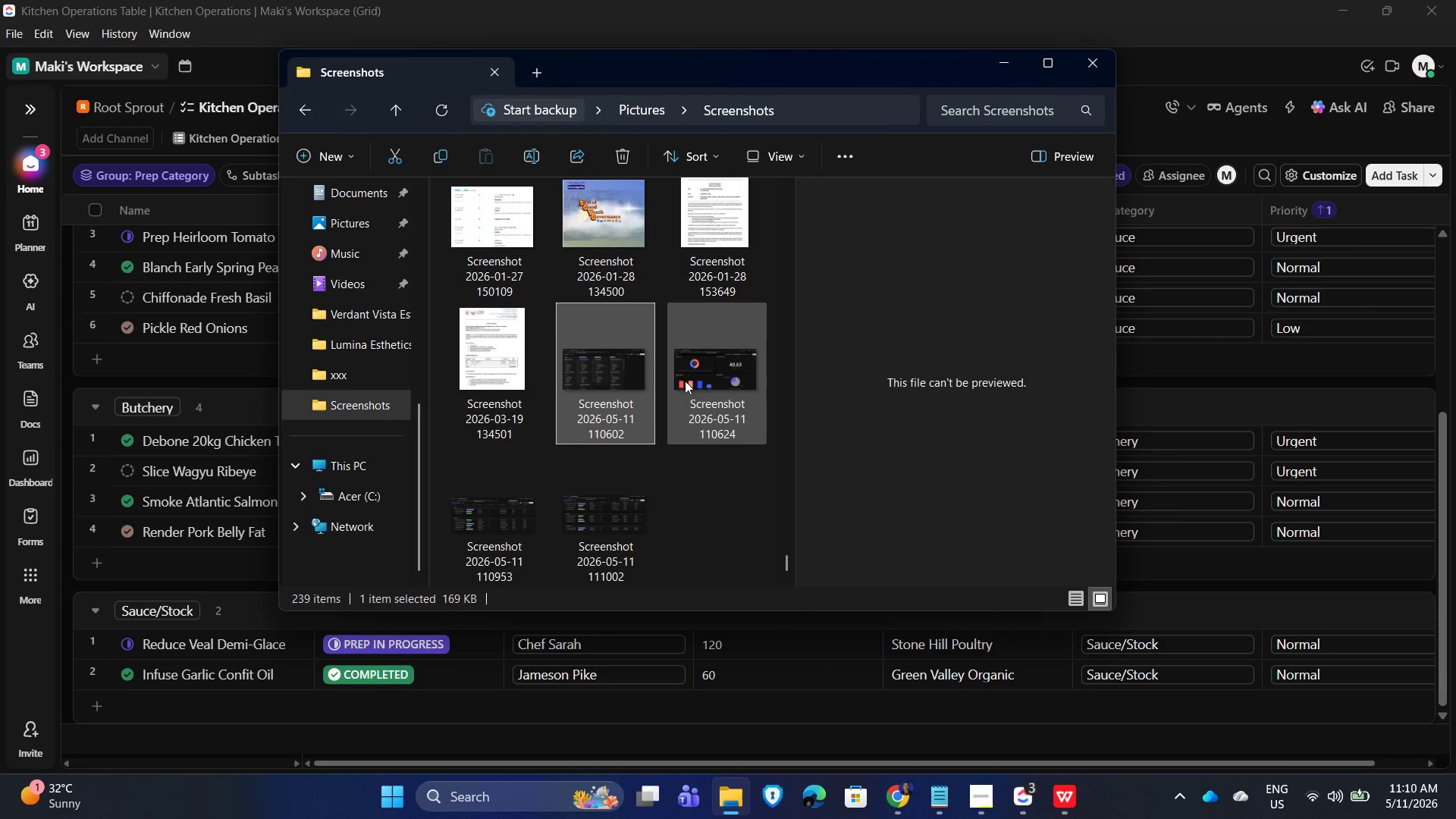 
hold_key(key=ShiftLeft, duration=1.03)
left_click([604, 526])
 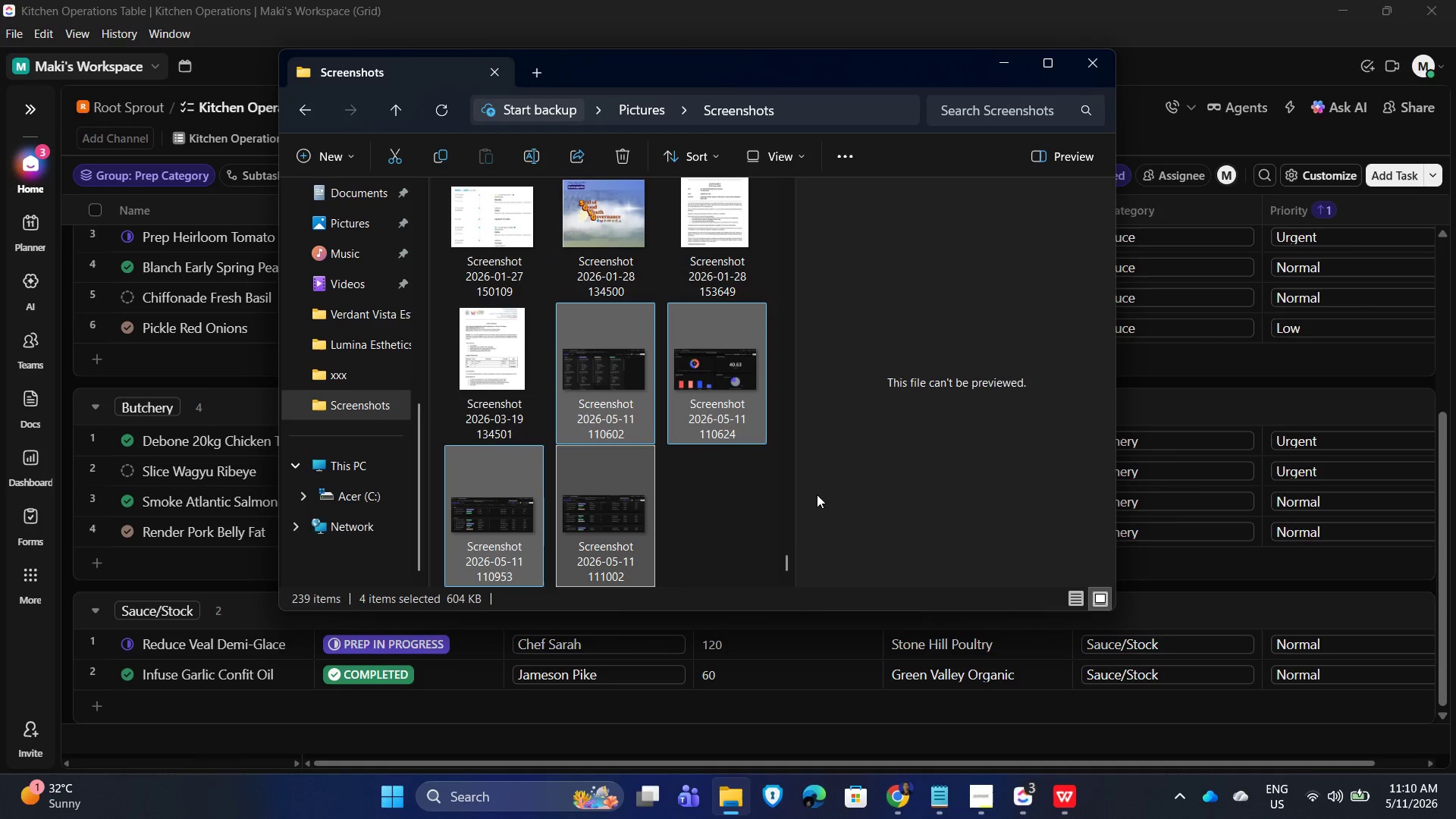 
key(Control+X)
 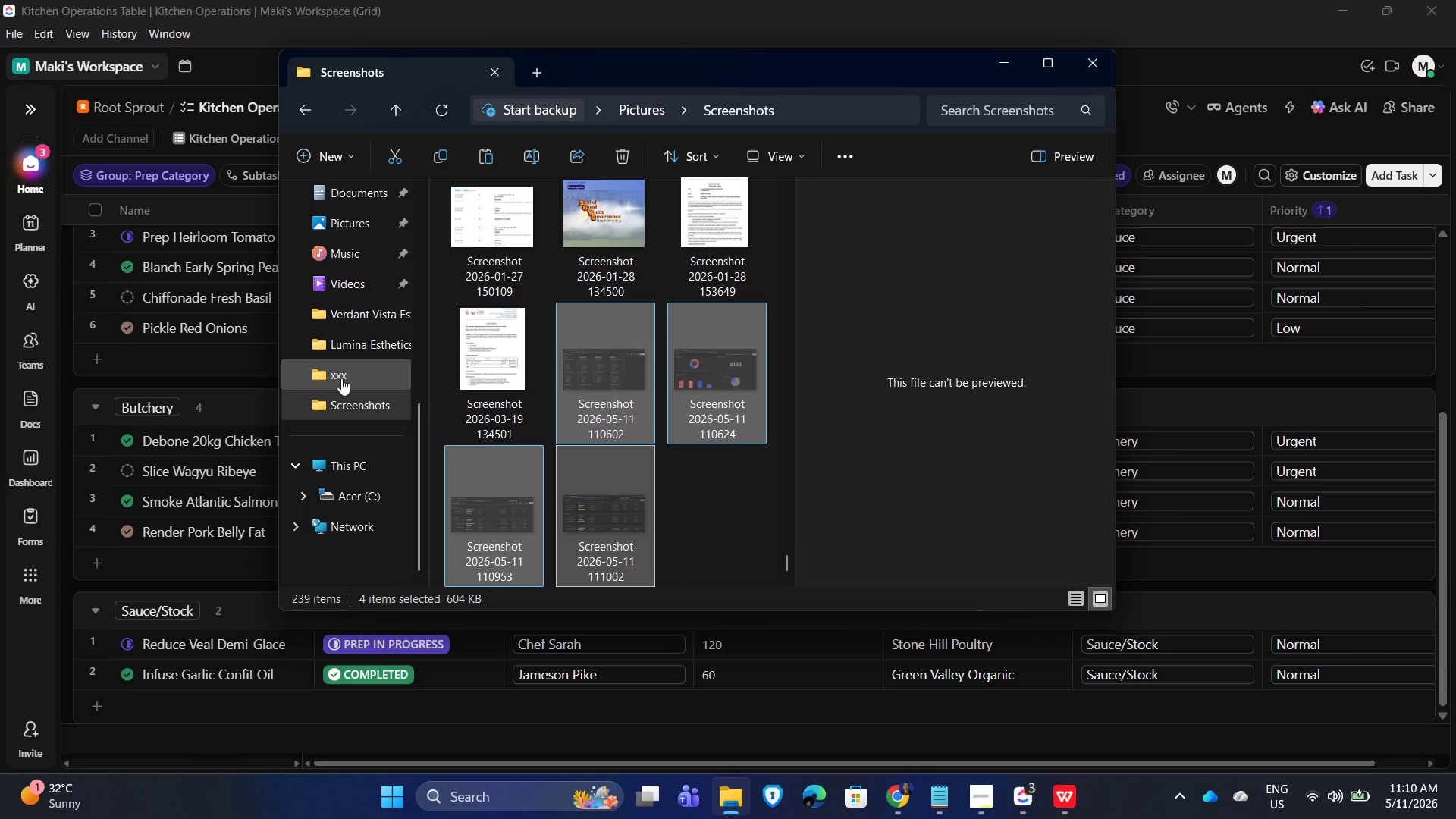 
left_click([341, 378])
 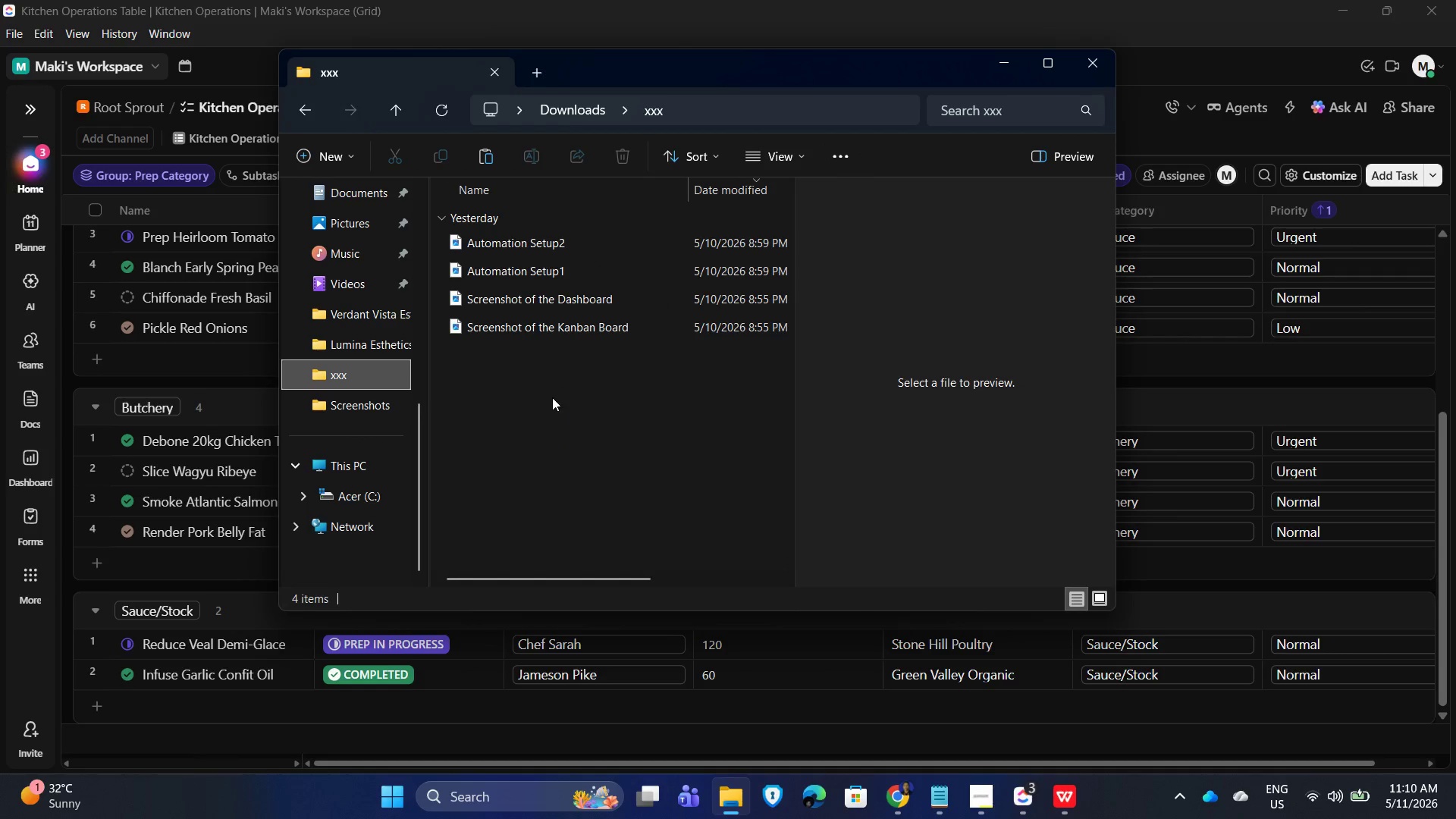 
left_click_drag(start_coordinate=[550, 403], to_coordinate=[551, 225])
 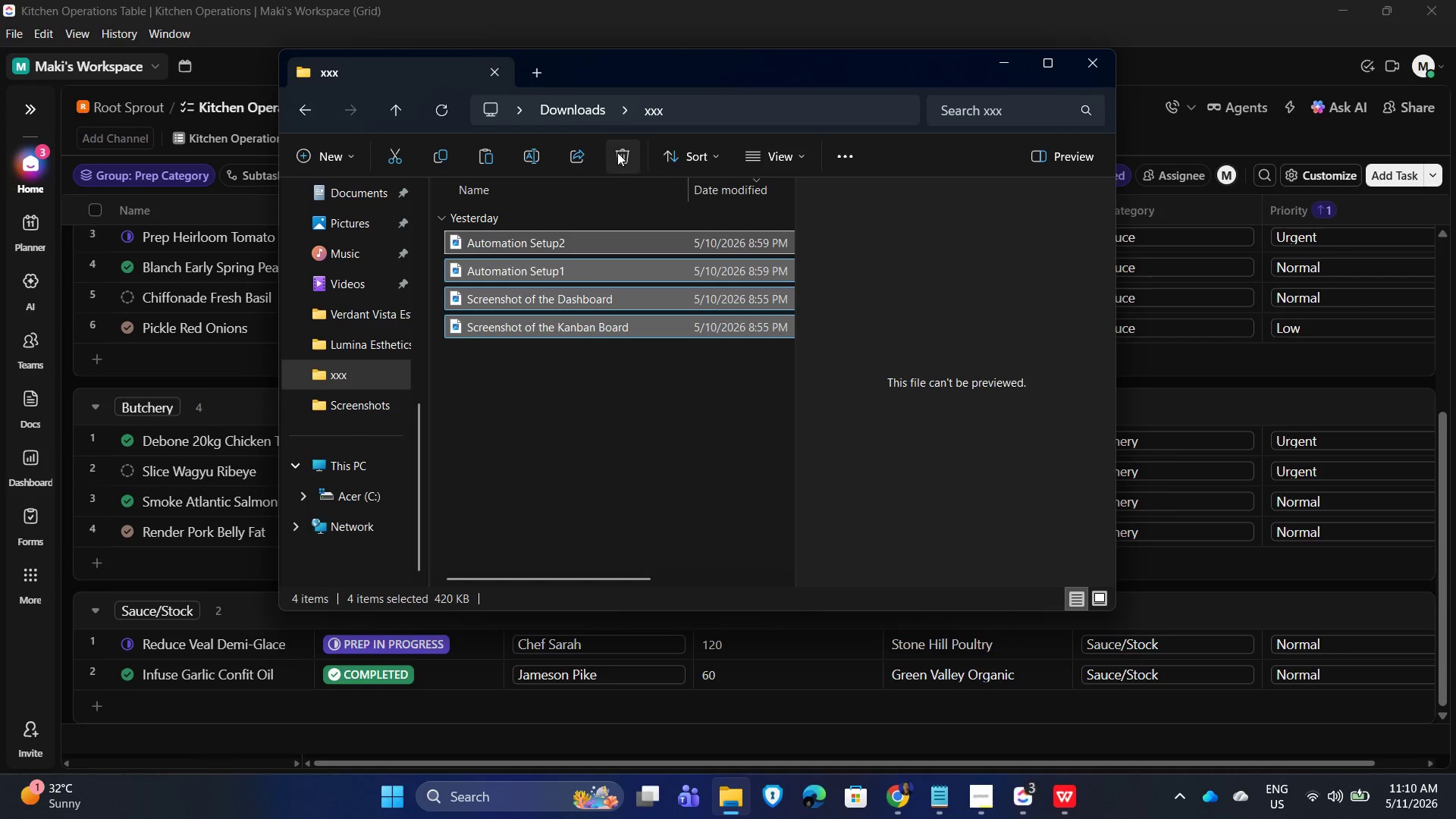 
left_click([620, 152])
 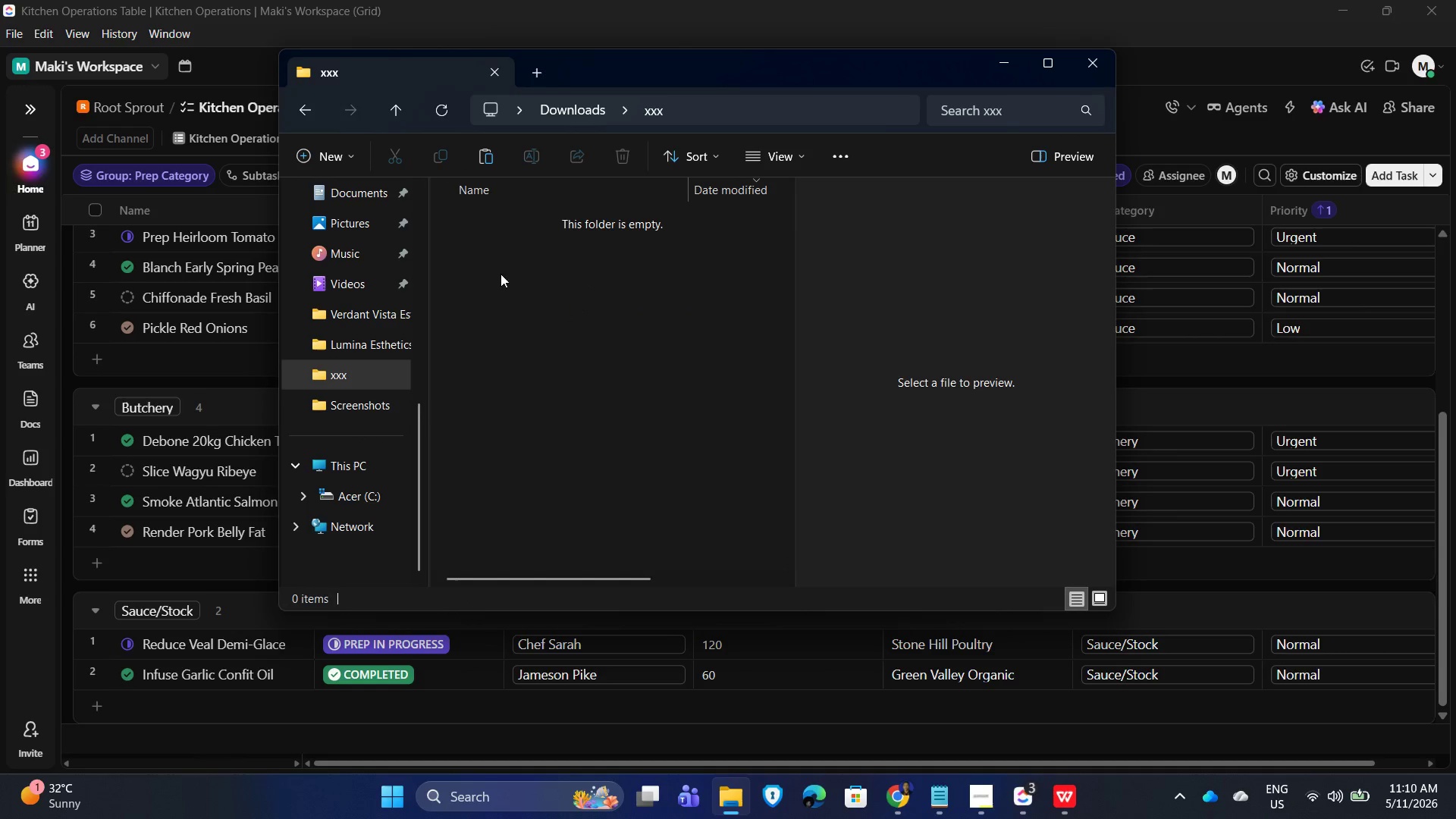 
left_click([506, 242])
 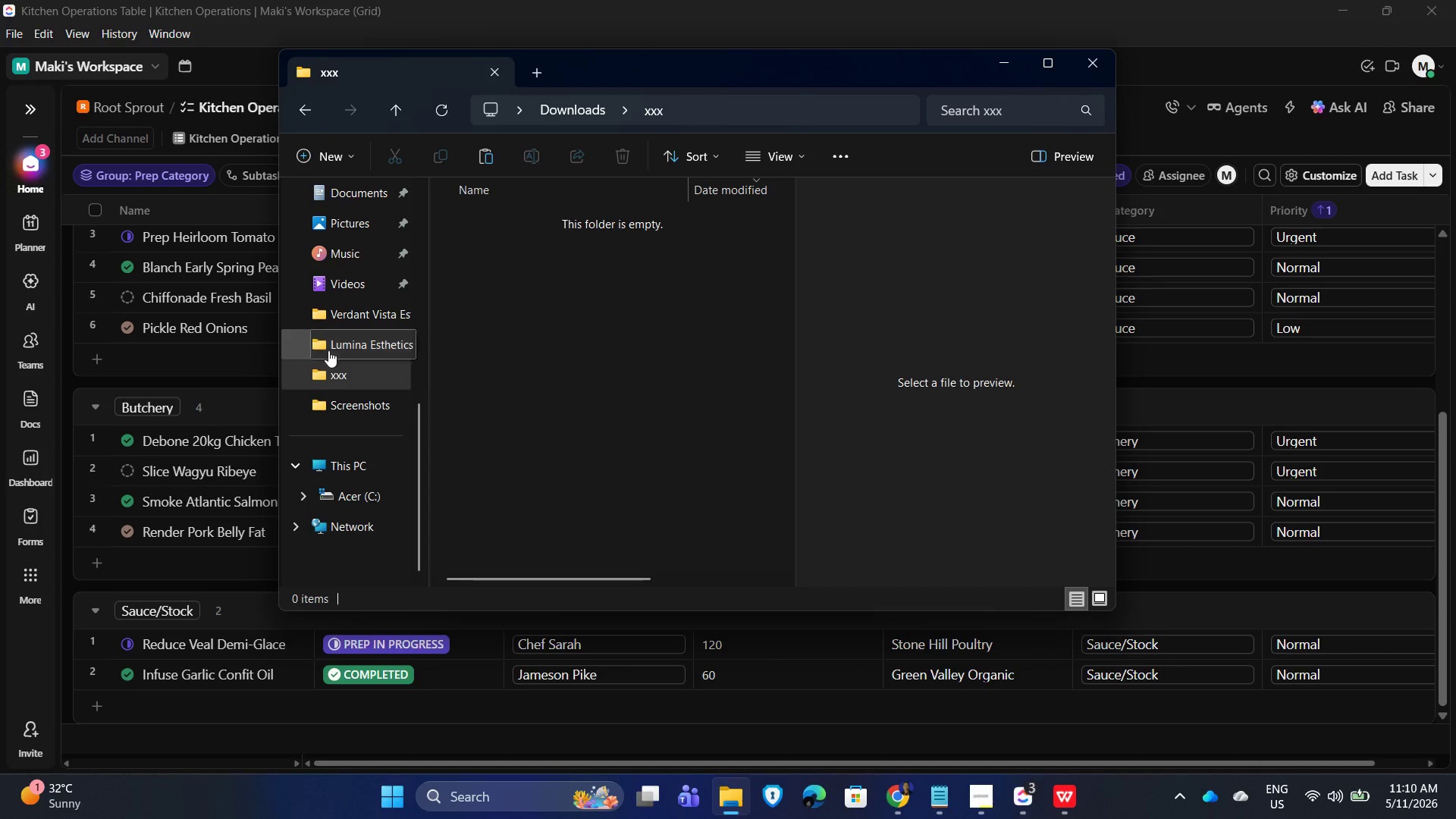 
left_click([524, 300])
 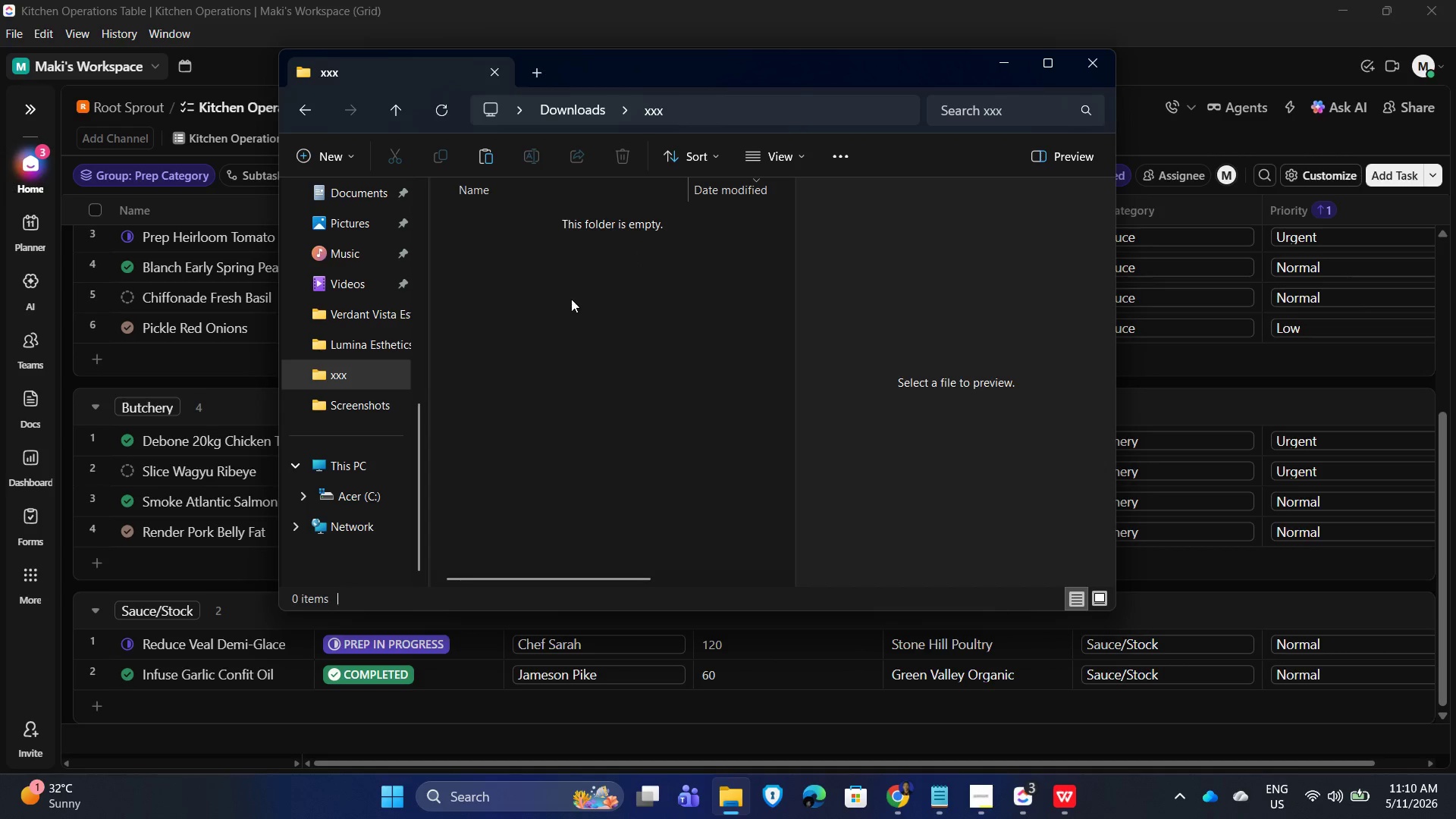 
key(Control+V)
 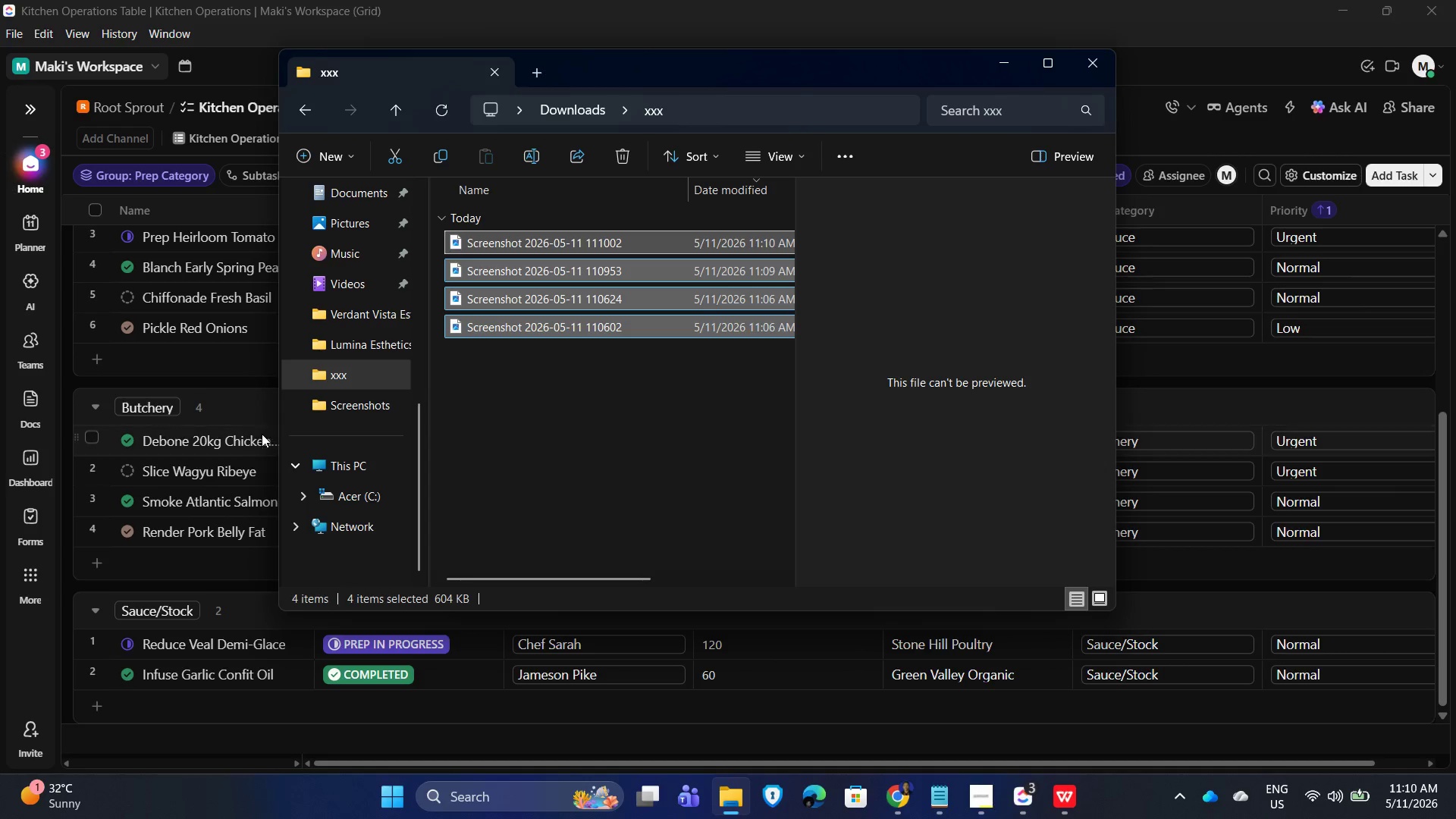 
scroll: coordinate [336, 381], scroll_direction: up, amount: 2.0
 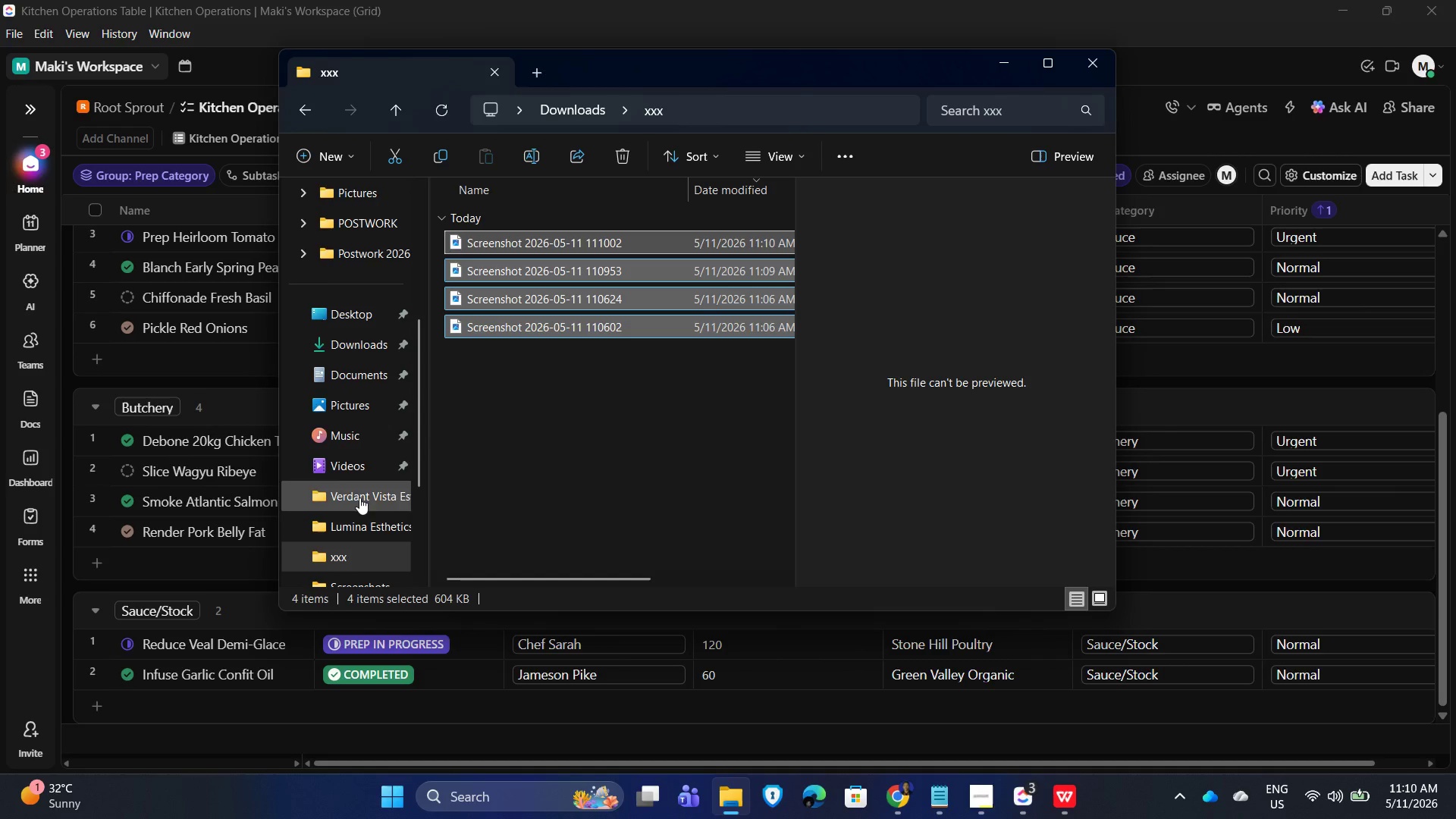 
scroll: coordinate [359, 513], scroll_direction: down, amount: 1.0
 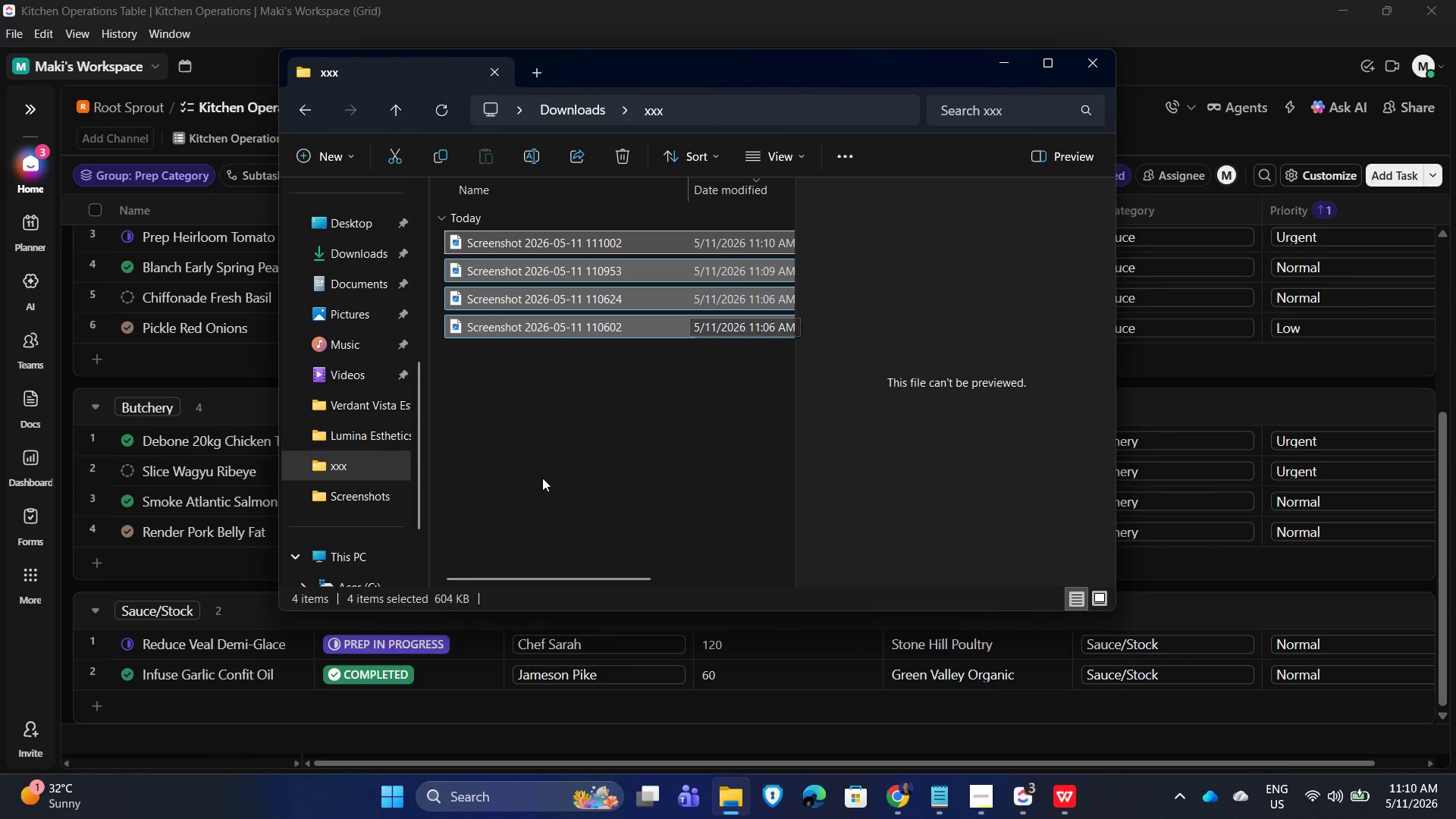 
left_click([544, 476])
 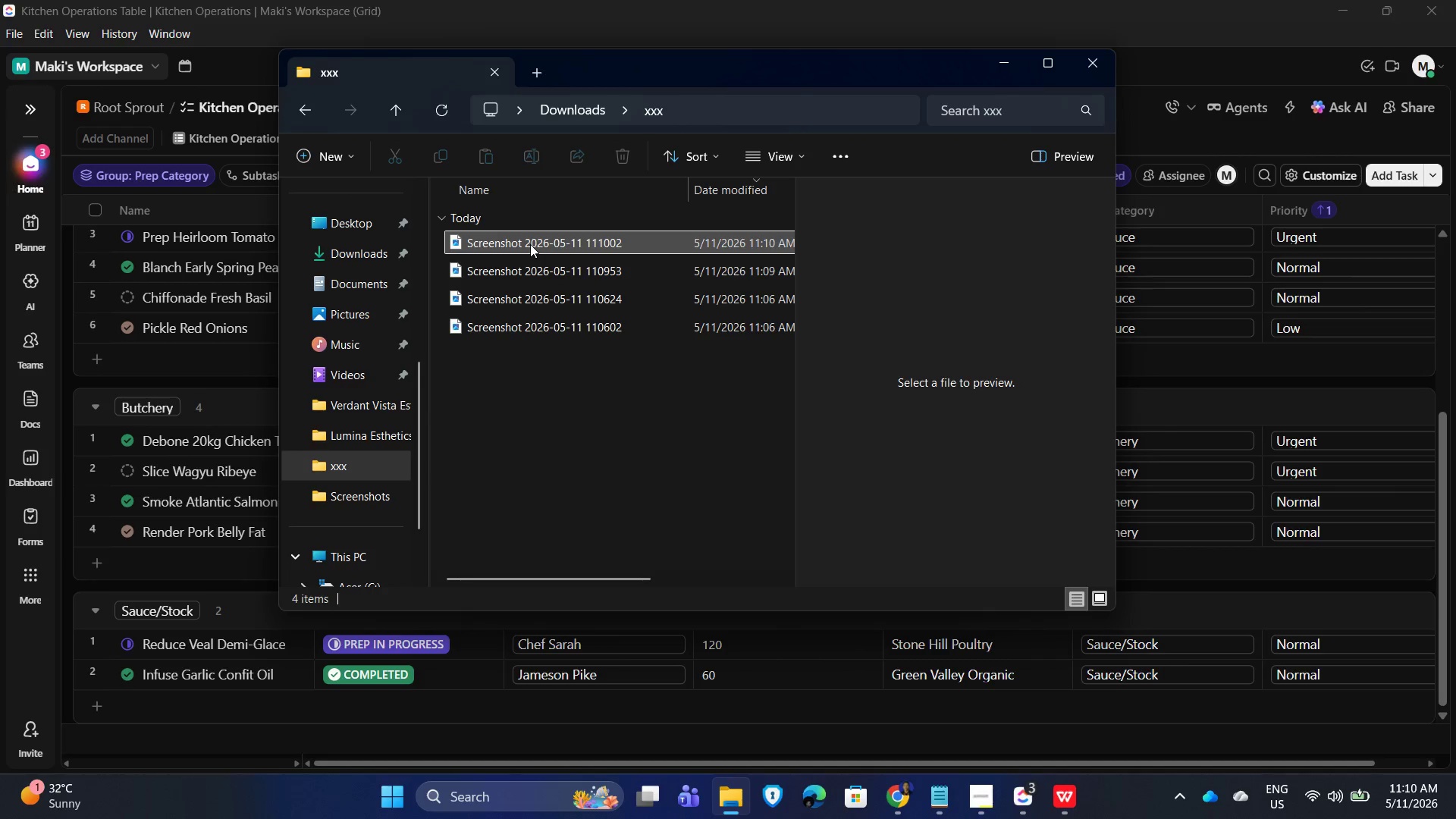 
double_click([530, 243])
 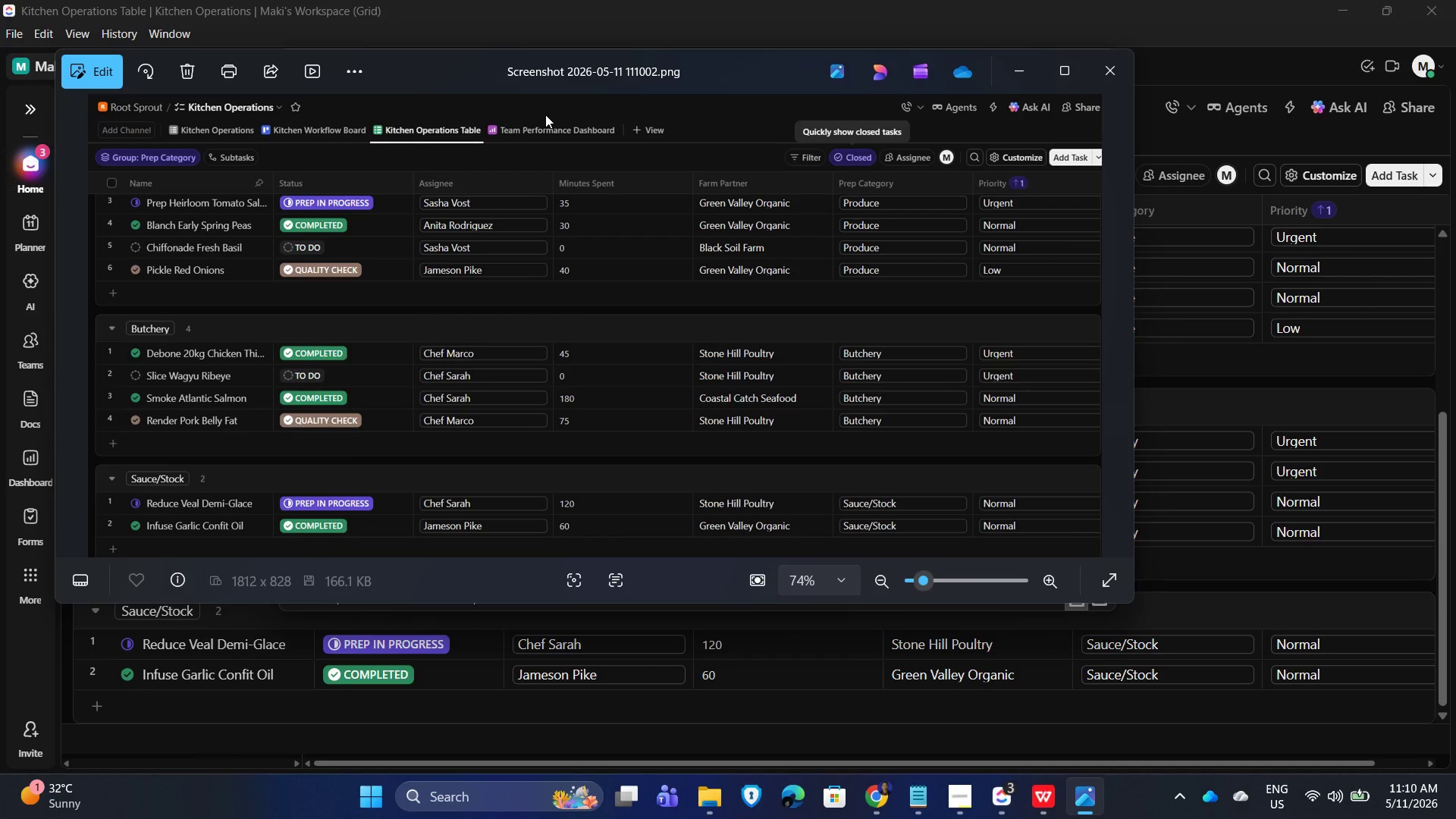 
wait(5.78)
 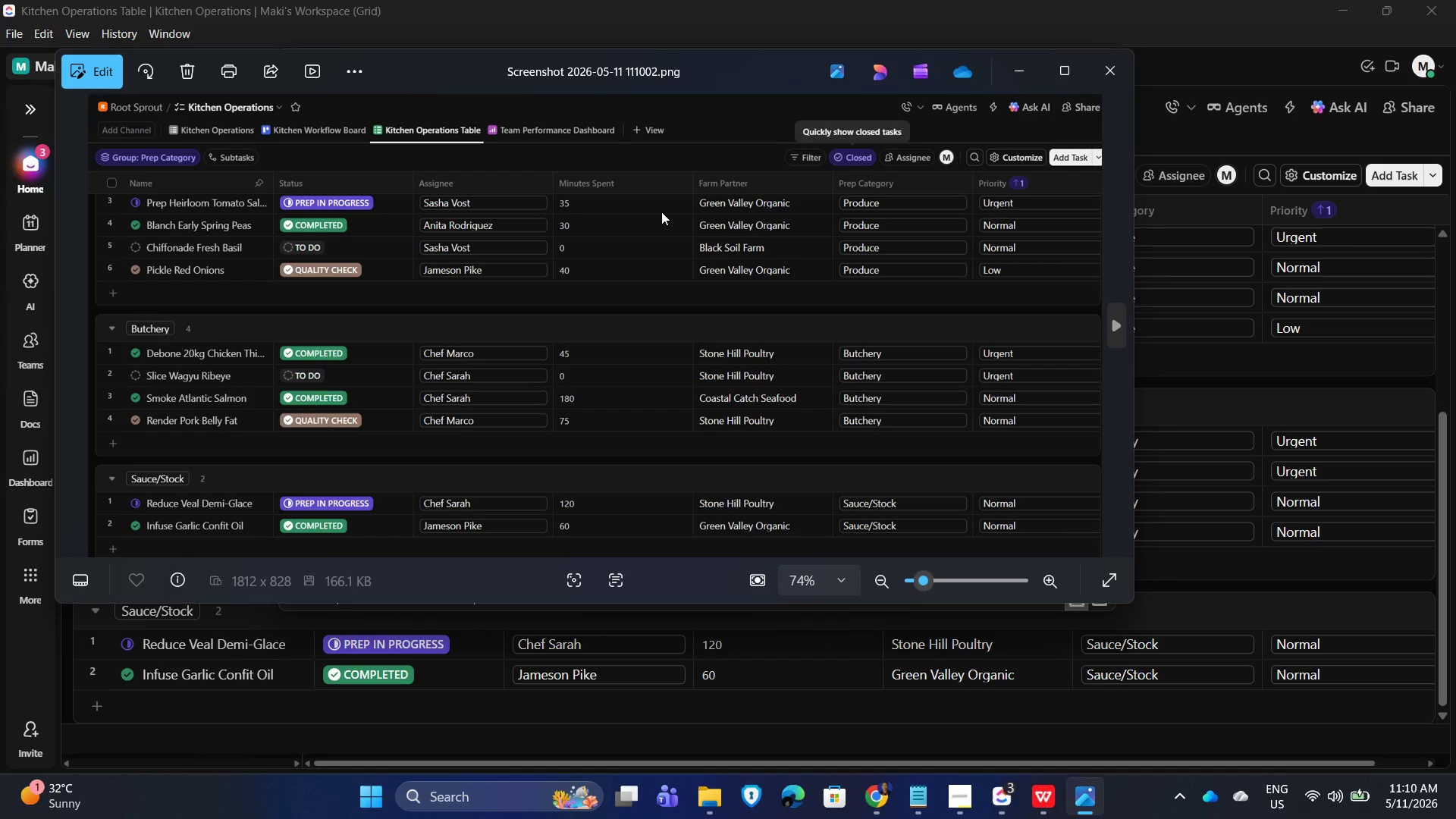 
left_click([960, 792])